 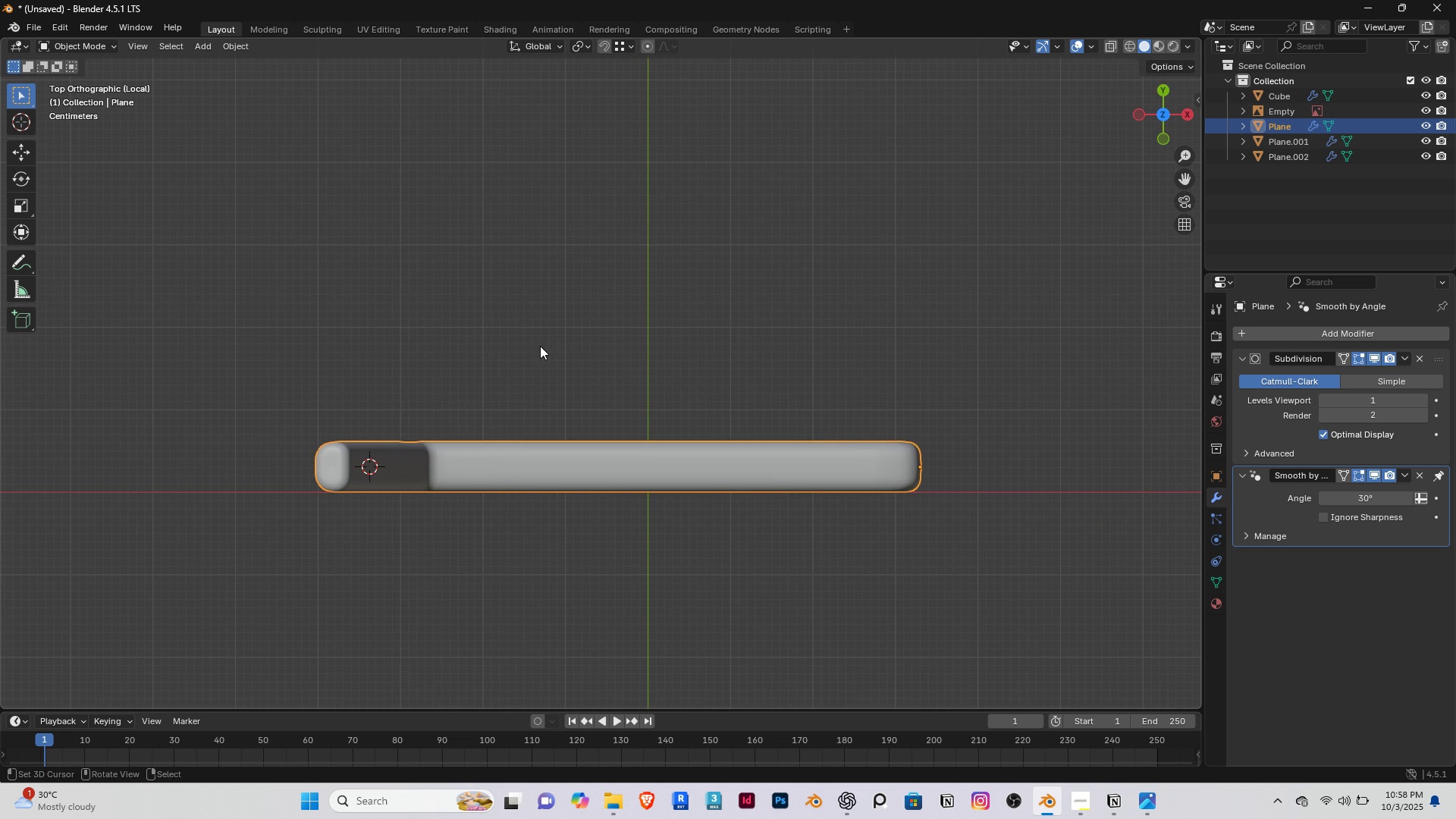 
left_click([553, 443])
 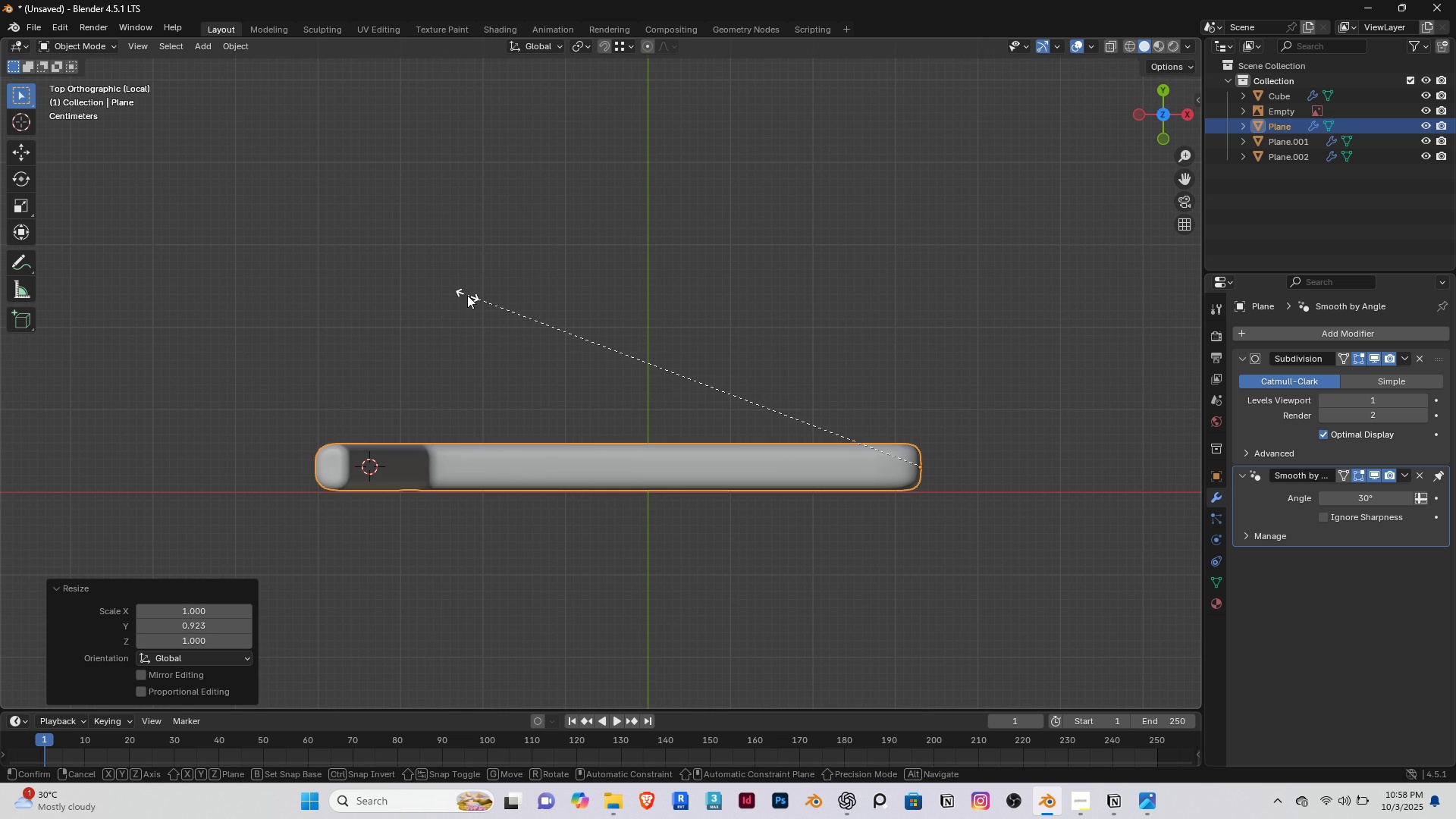 
type(sy)
 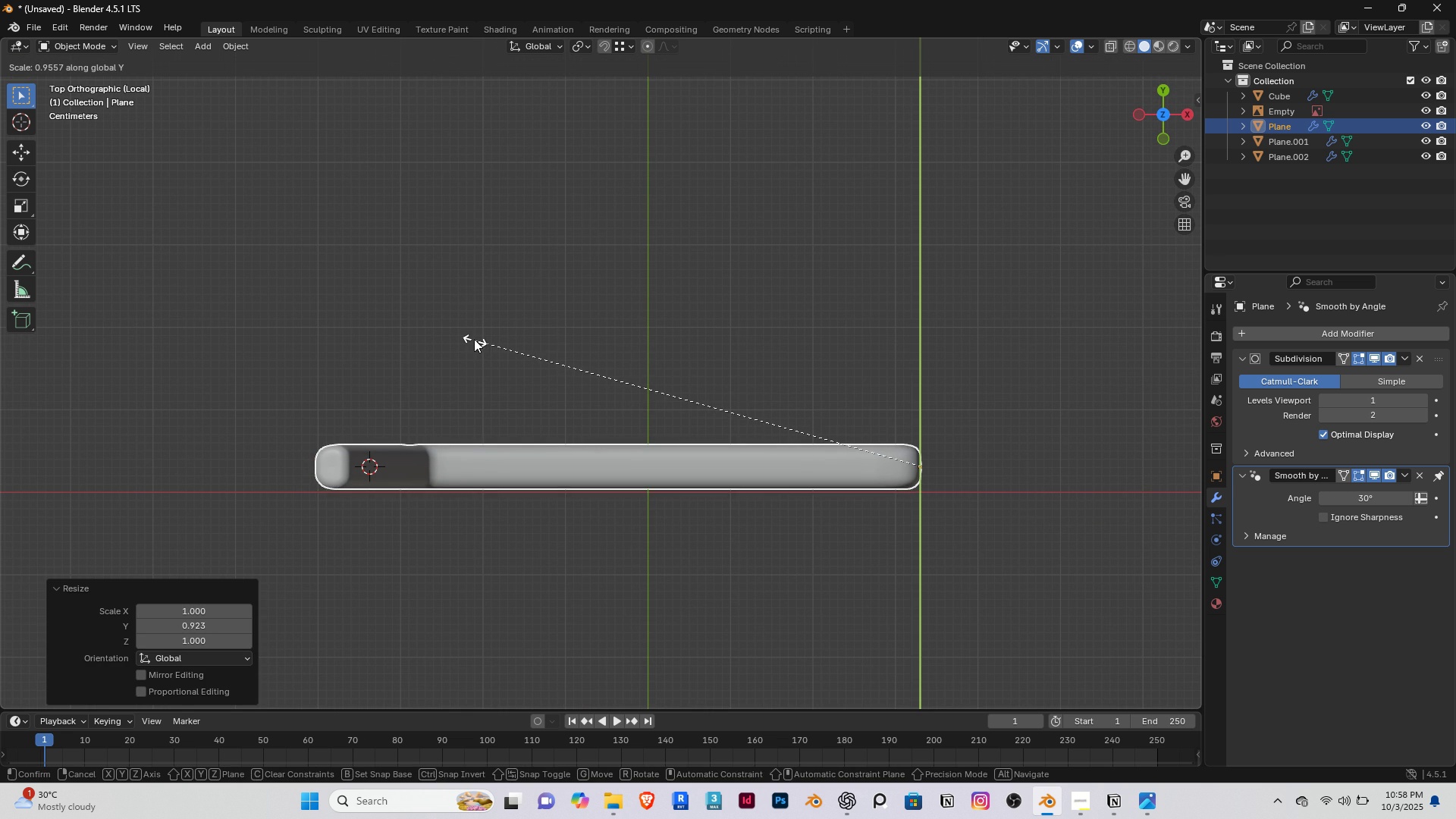 
left_click([474, 339])
 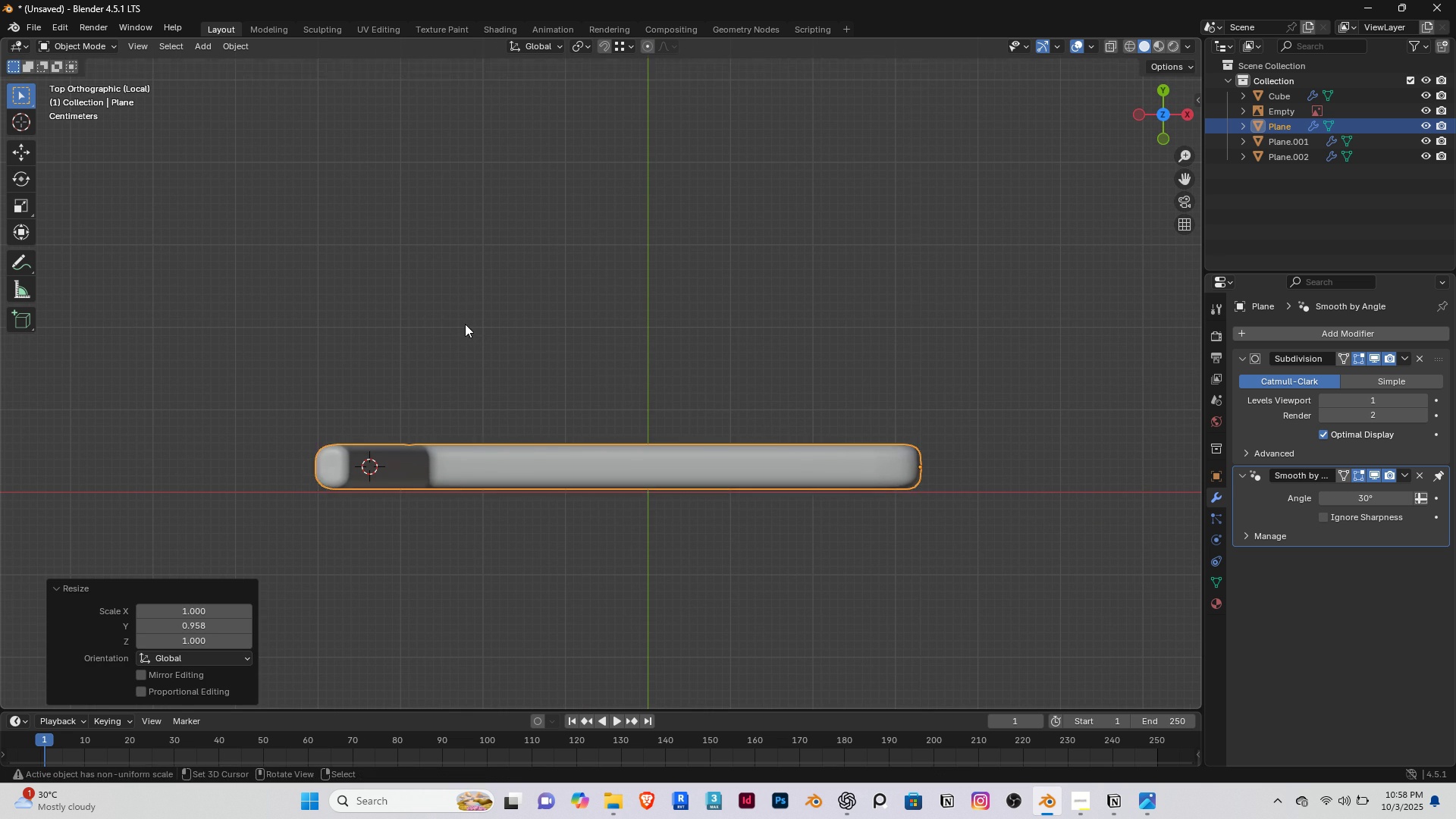 
scroll: coordinate [465, 324], scroll_direction: down, amount: 1.0
 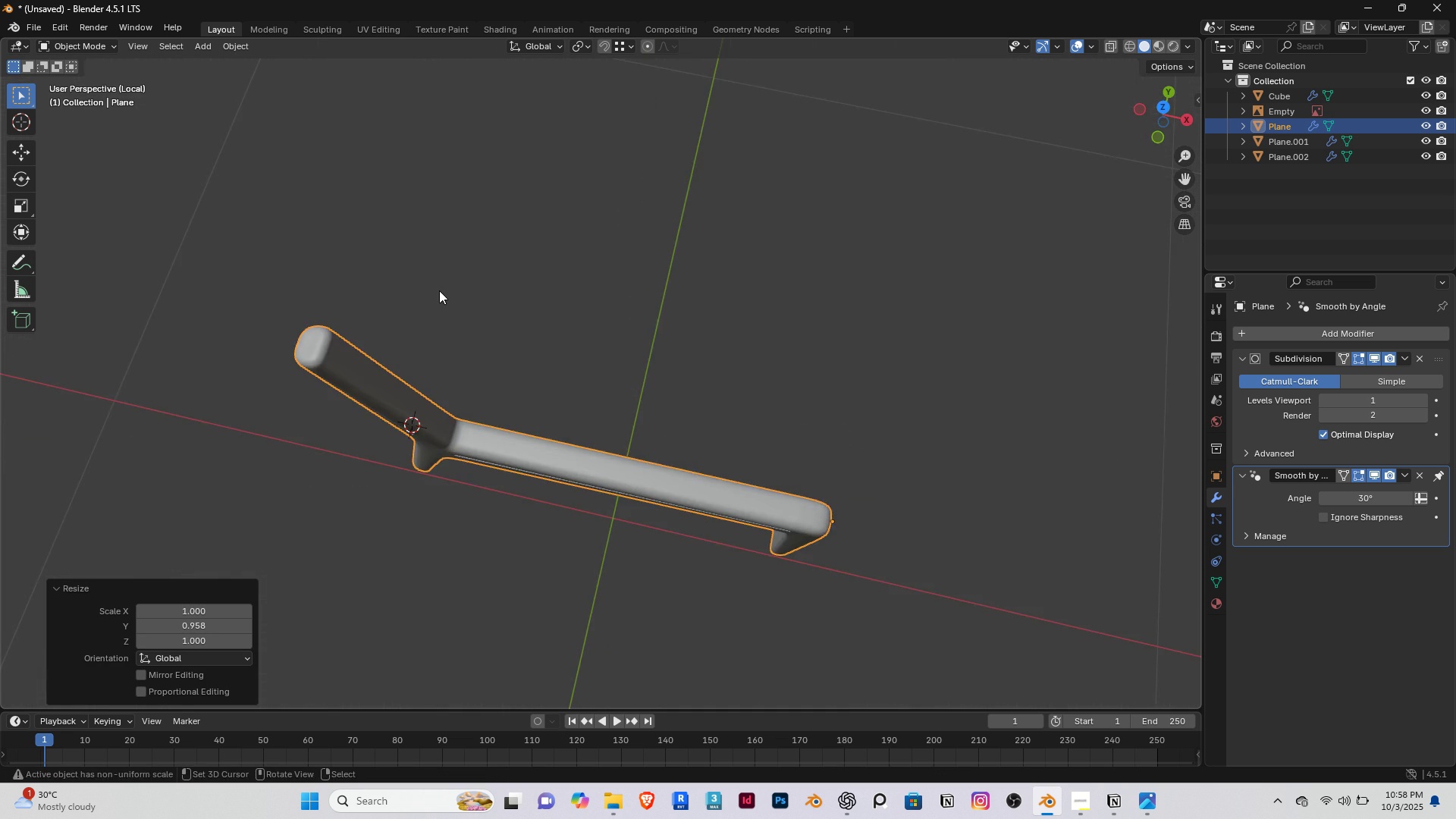 
key(Slash)
 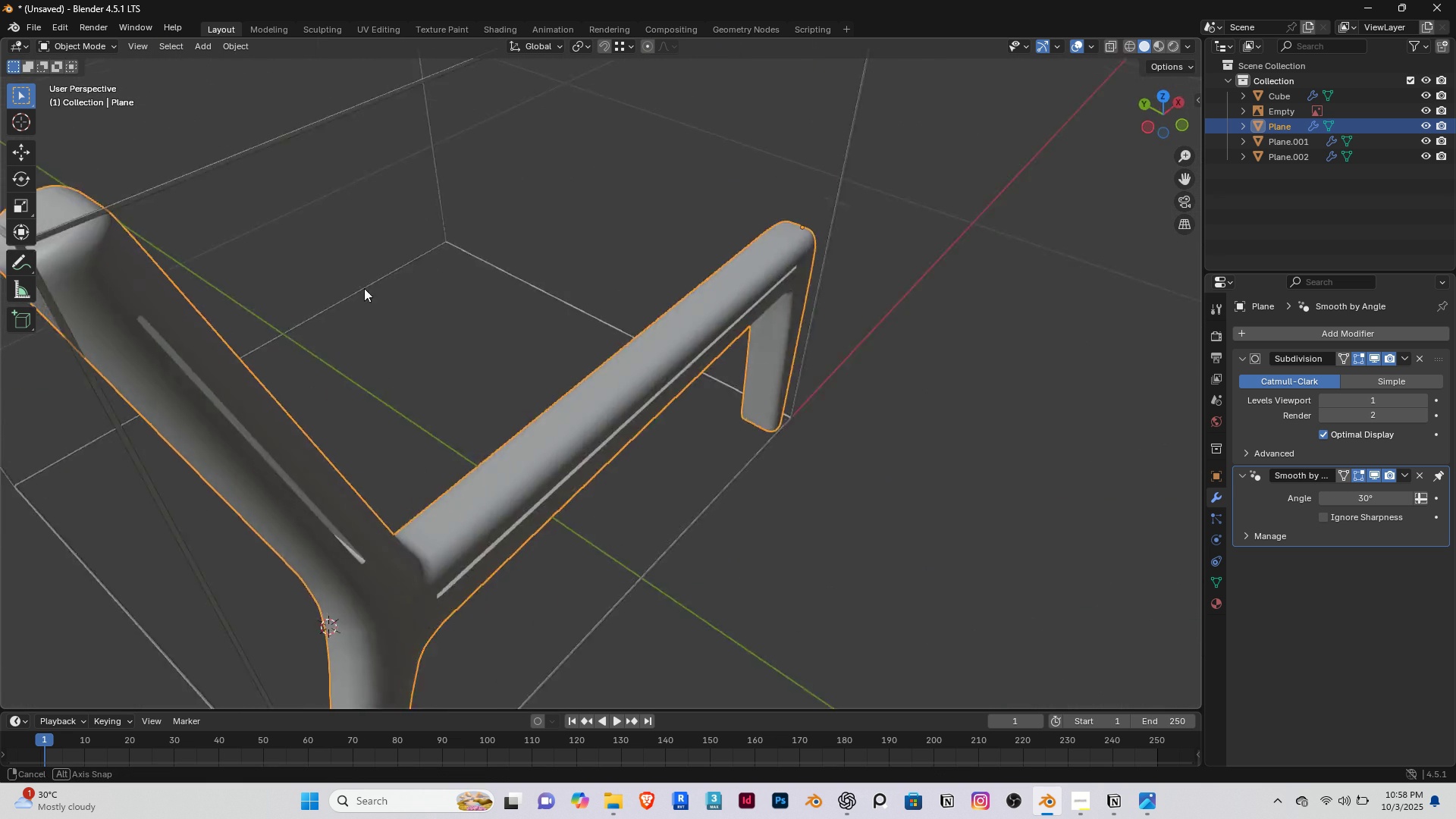 
scroll: coordinate [337, 275], scroll_direction: down, amount: 4.0
 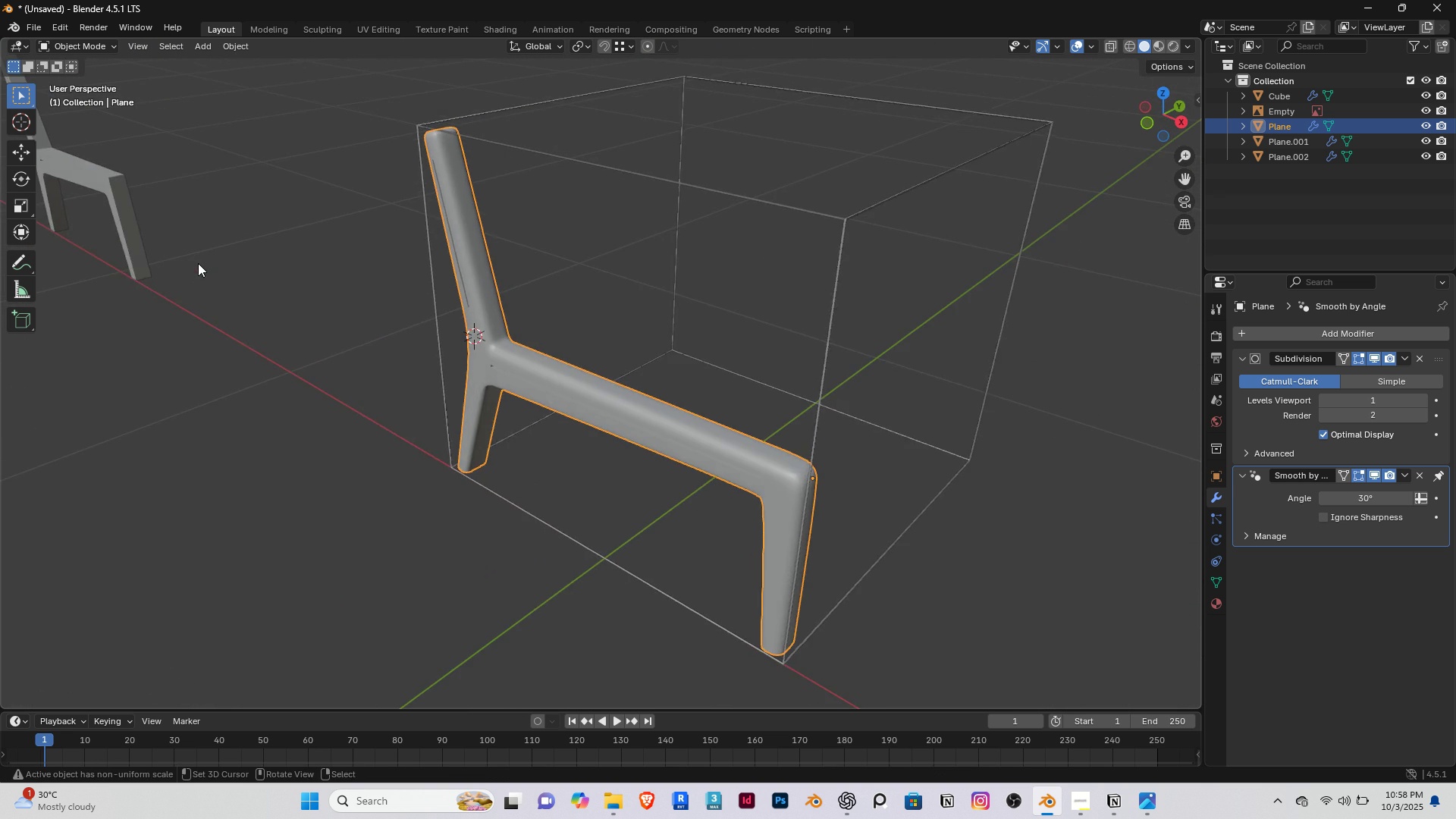 
key(Home)
 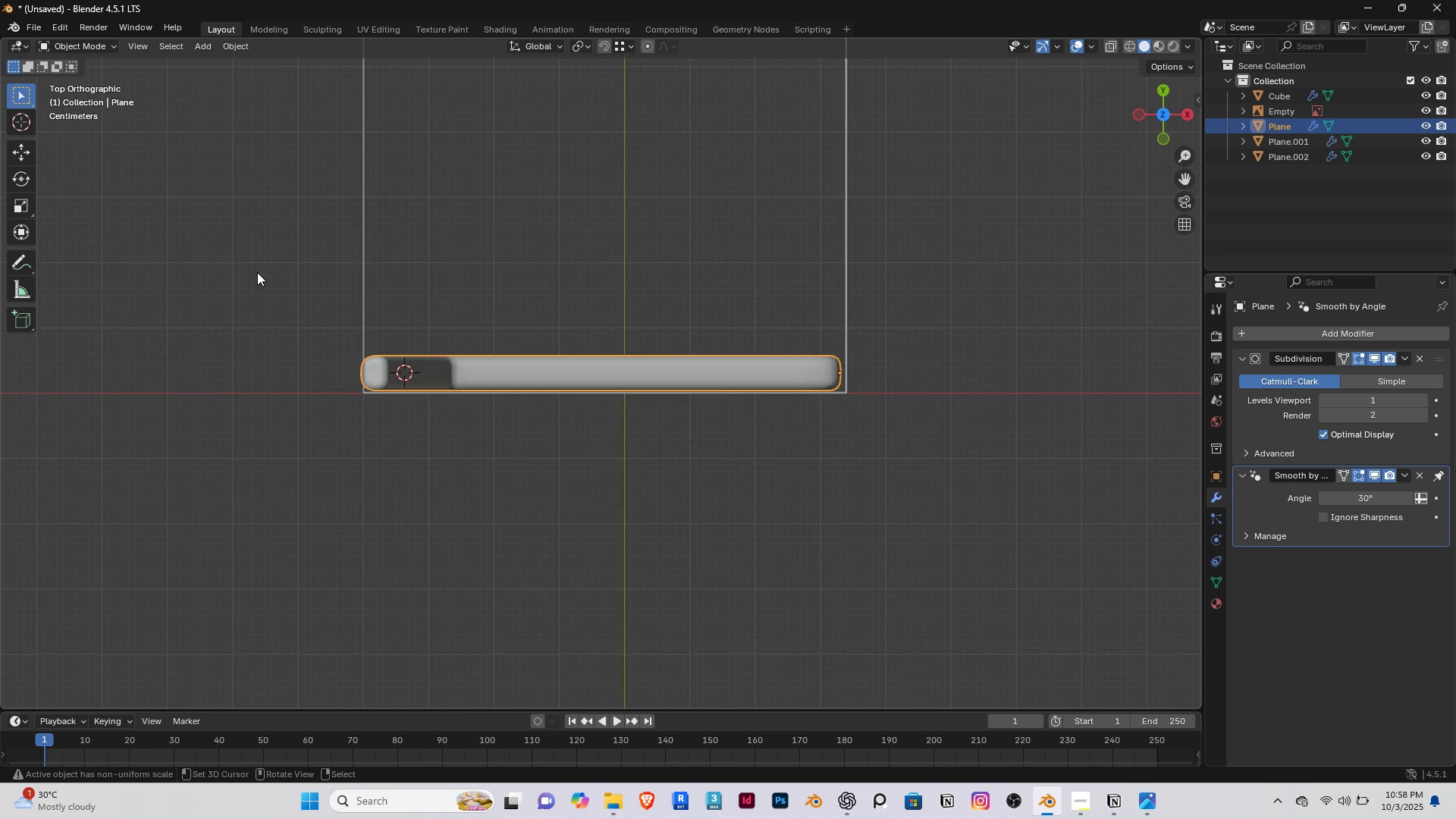 
scroll: coordinate [257, 272], scroll_direction: down, amount: 3.0